 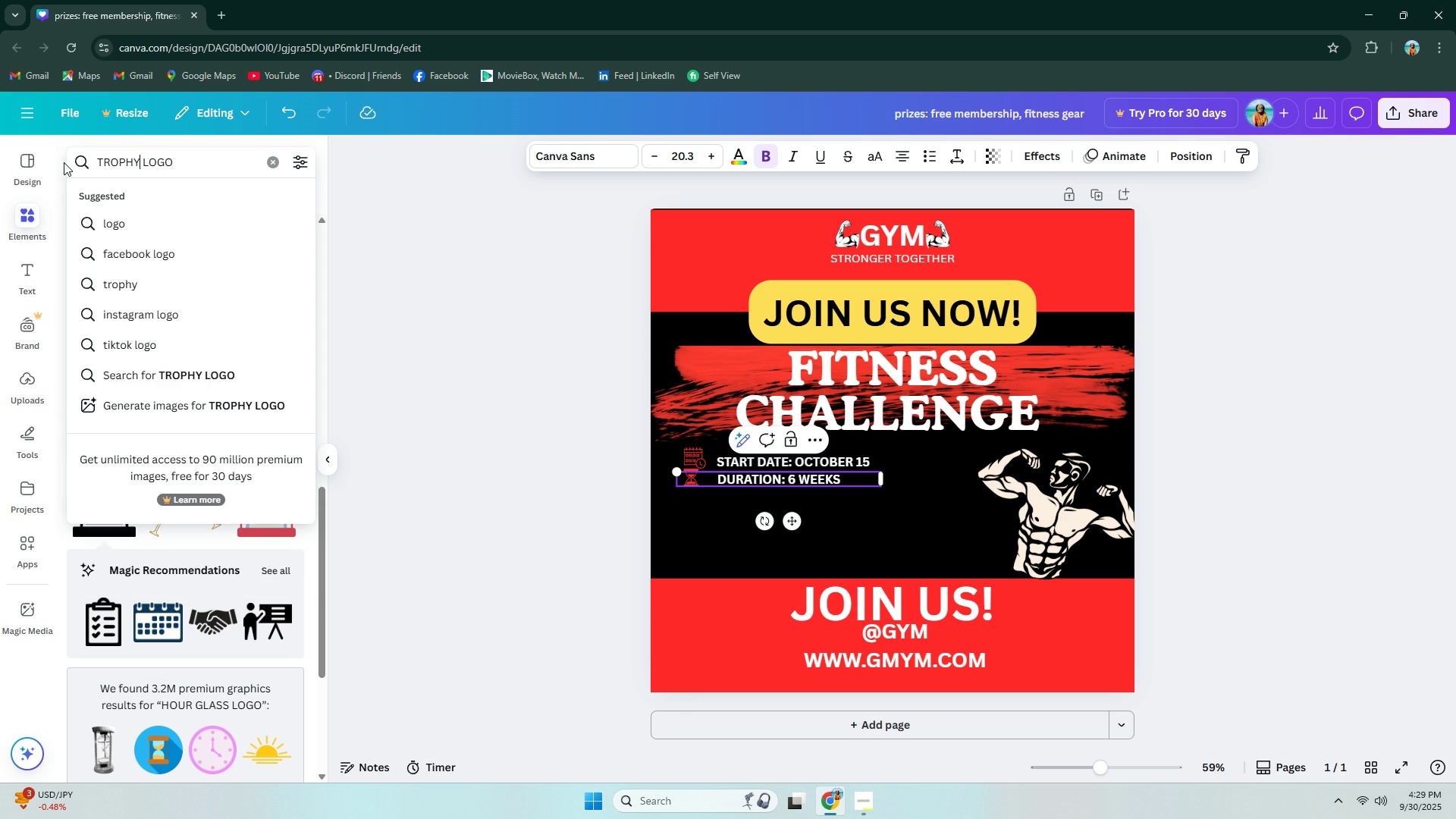 
key(Enter)
 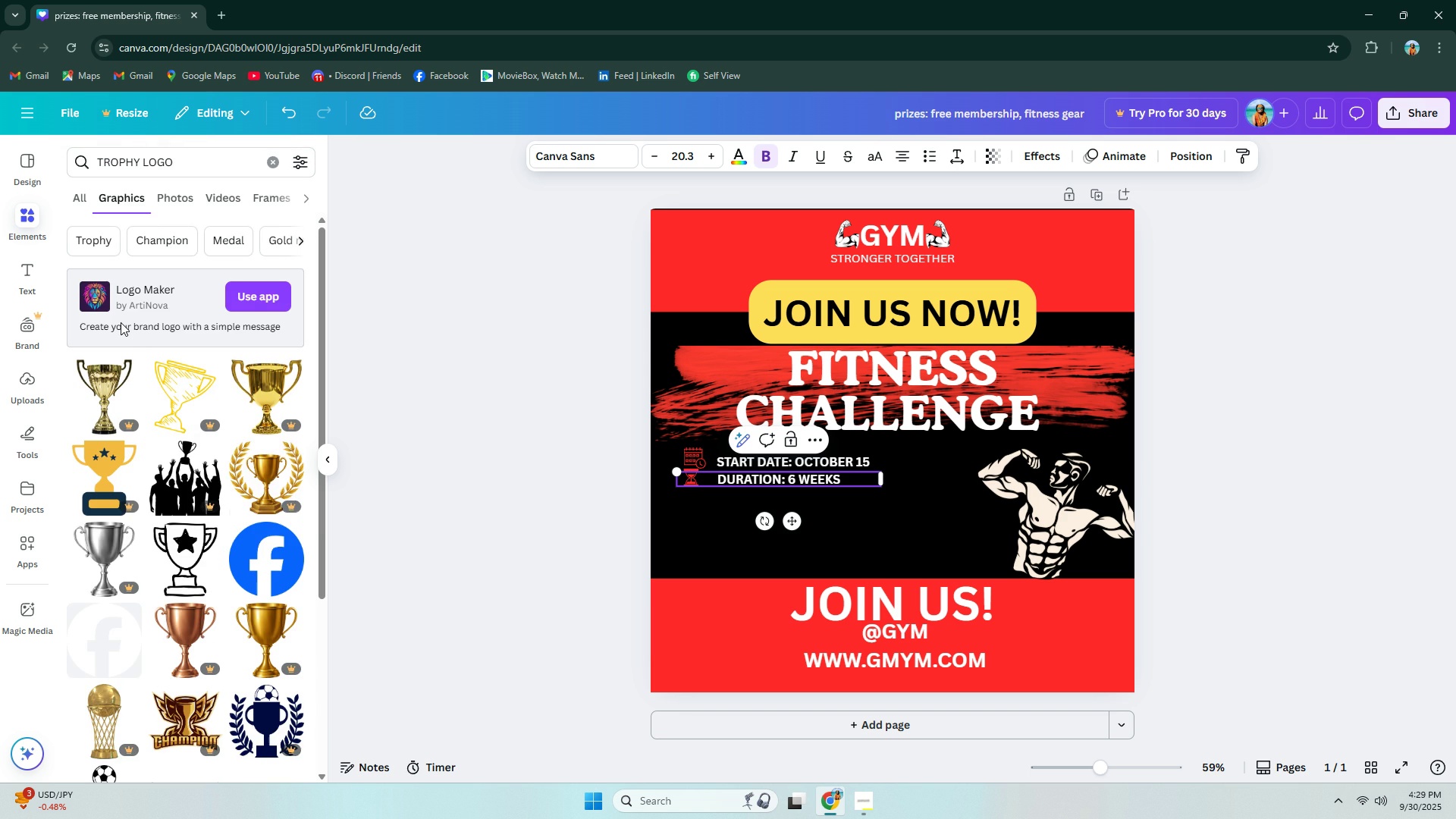 
scroll: coordinate [121, 322], scroll_direction: down, amount: 5.0
 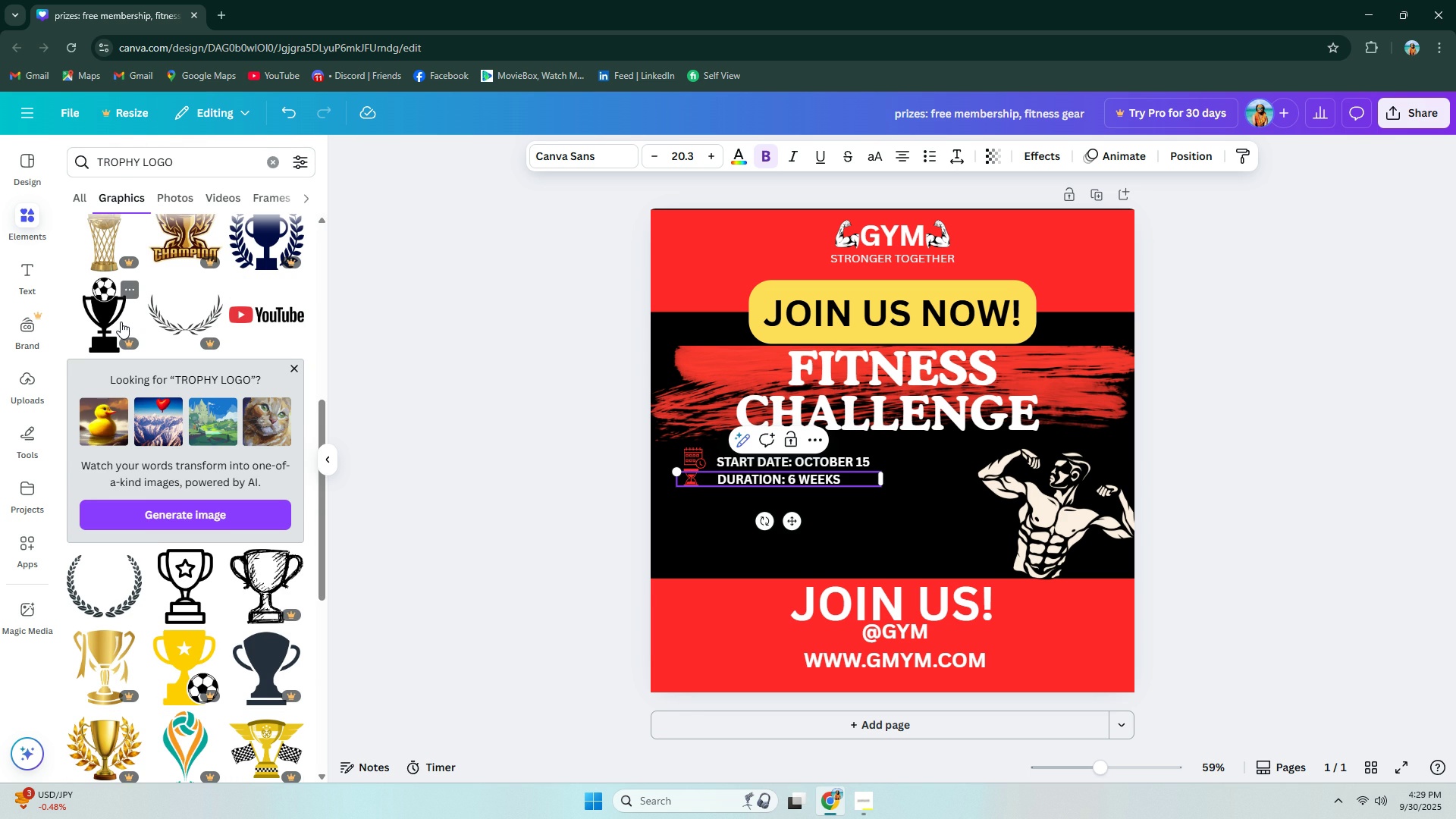 
mouse_move([137, 322])
 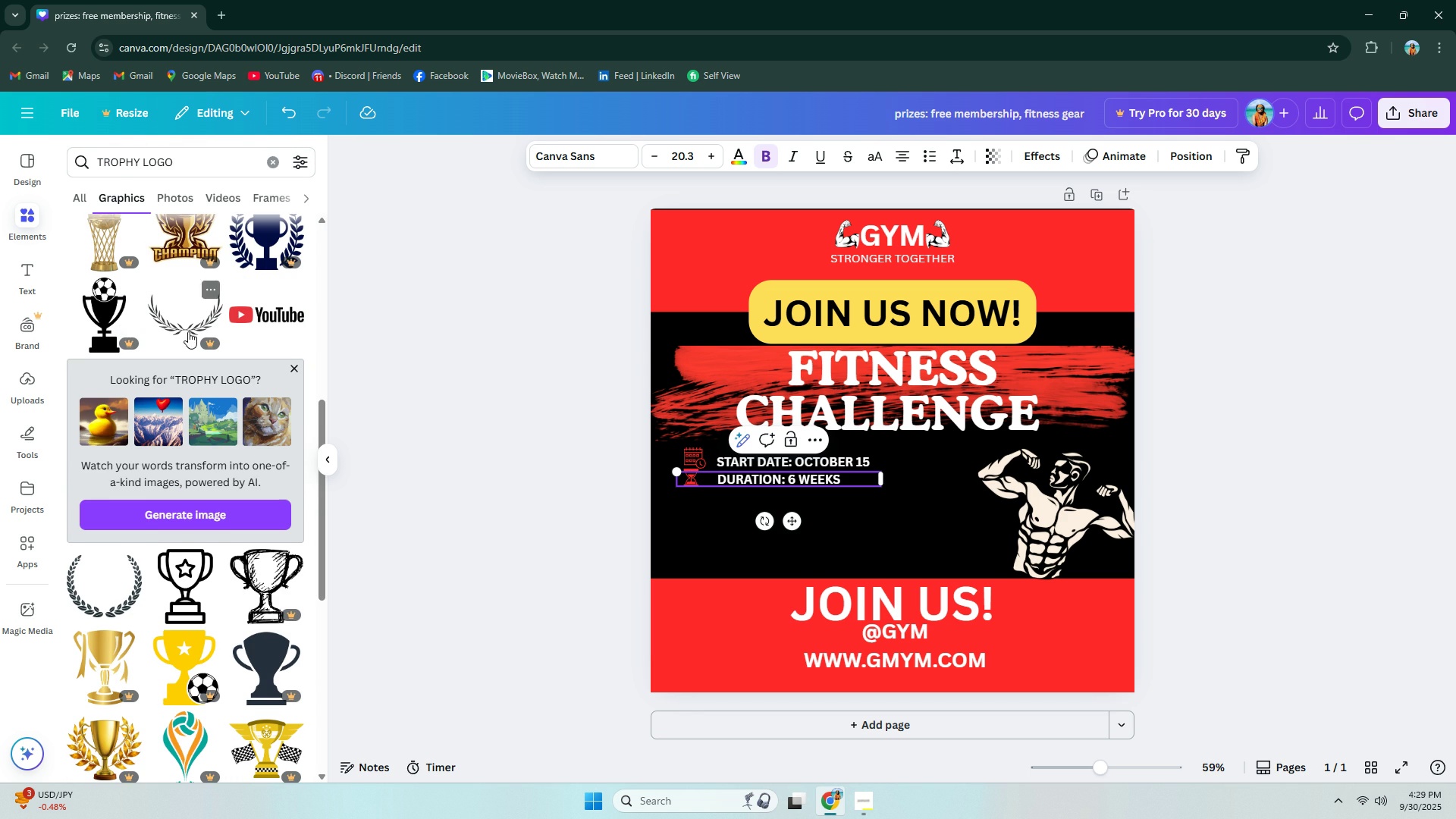 
scroll: coordinate [180, 322], scroll_direction: down, amount: 20.0
 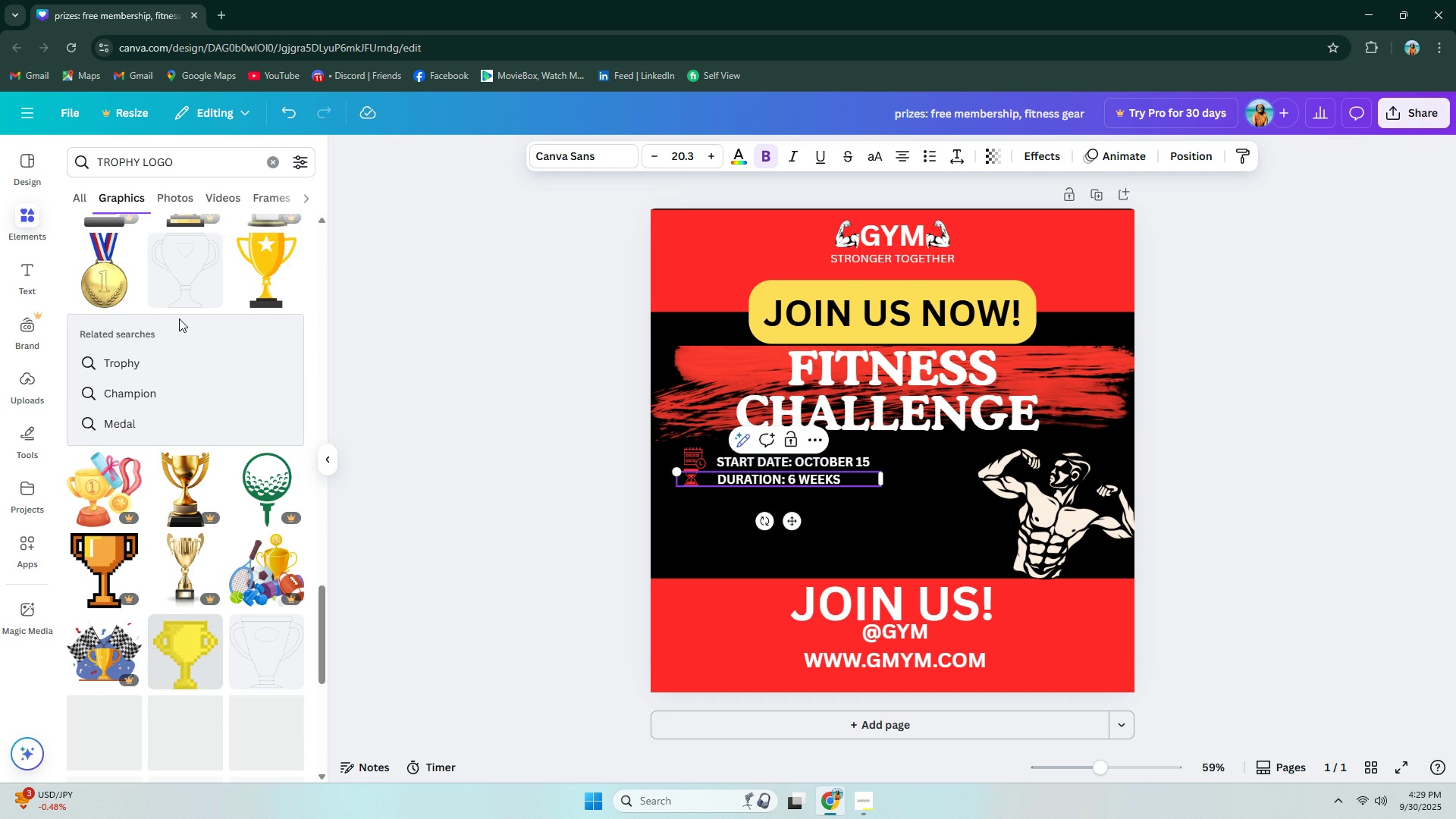 
scroll: coordinate [177, 303], scroll_direction: down, amount: 16.0
 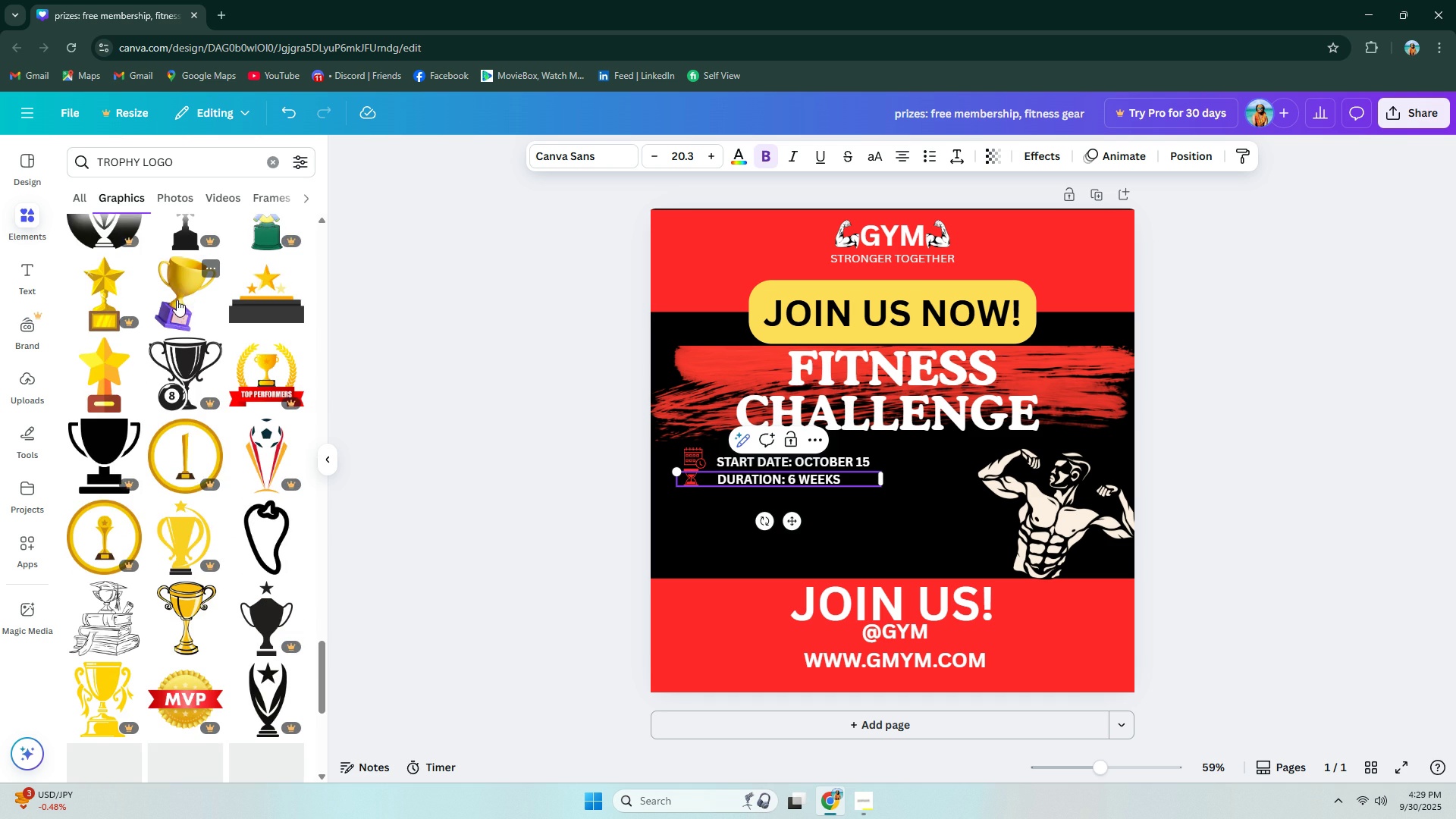 
scroll: coordinate [177, 301], scroll_direction: down, amount: 6.0
 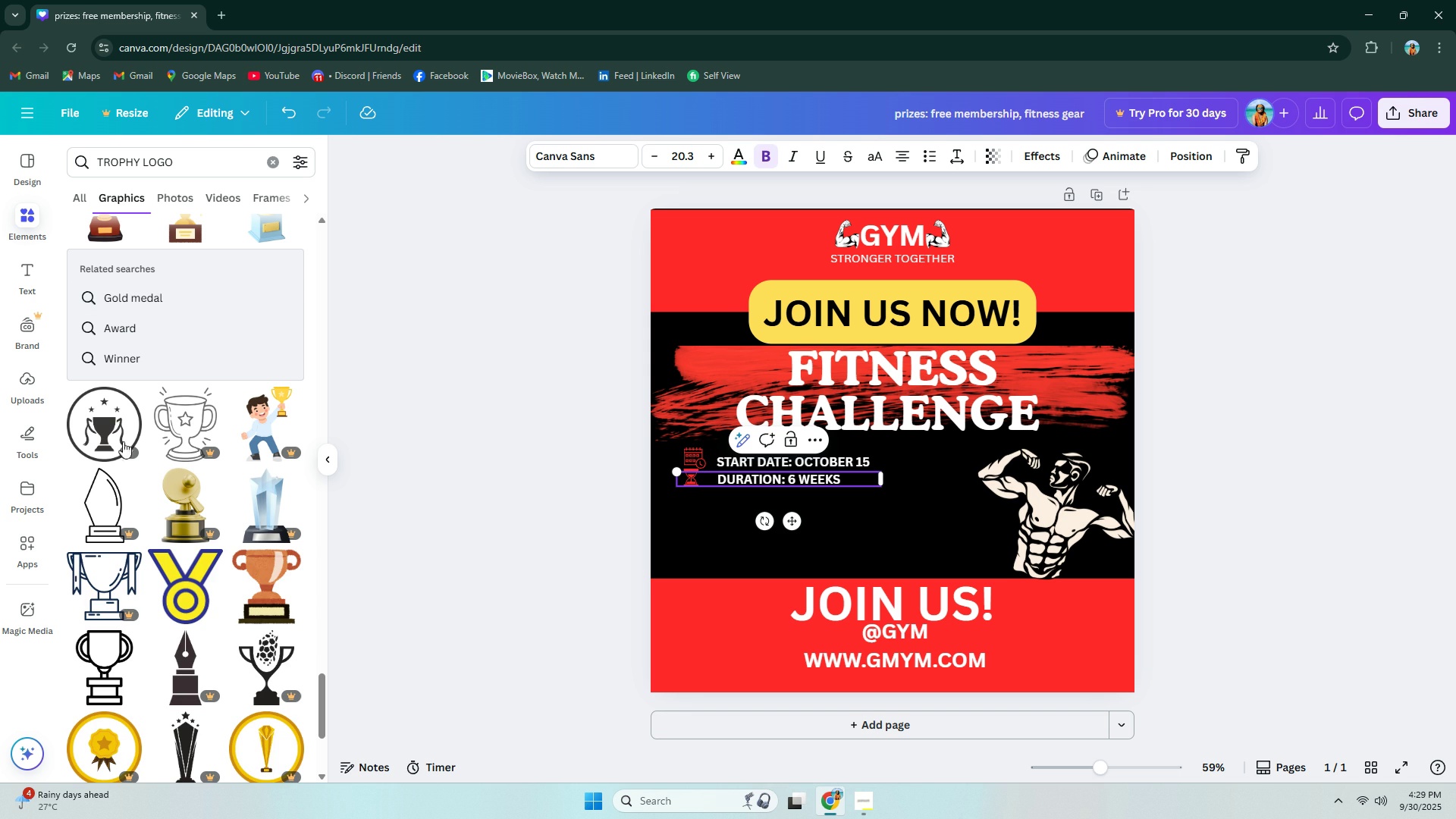 
left_click([80, 672])
 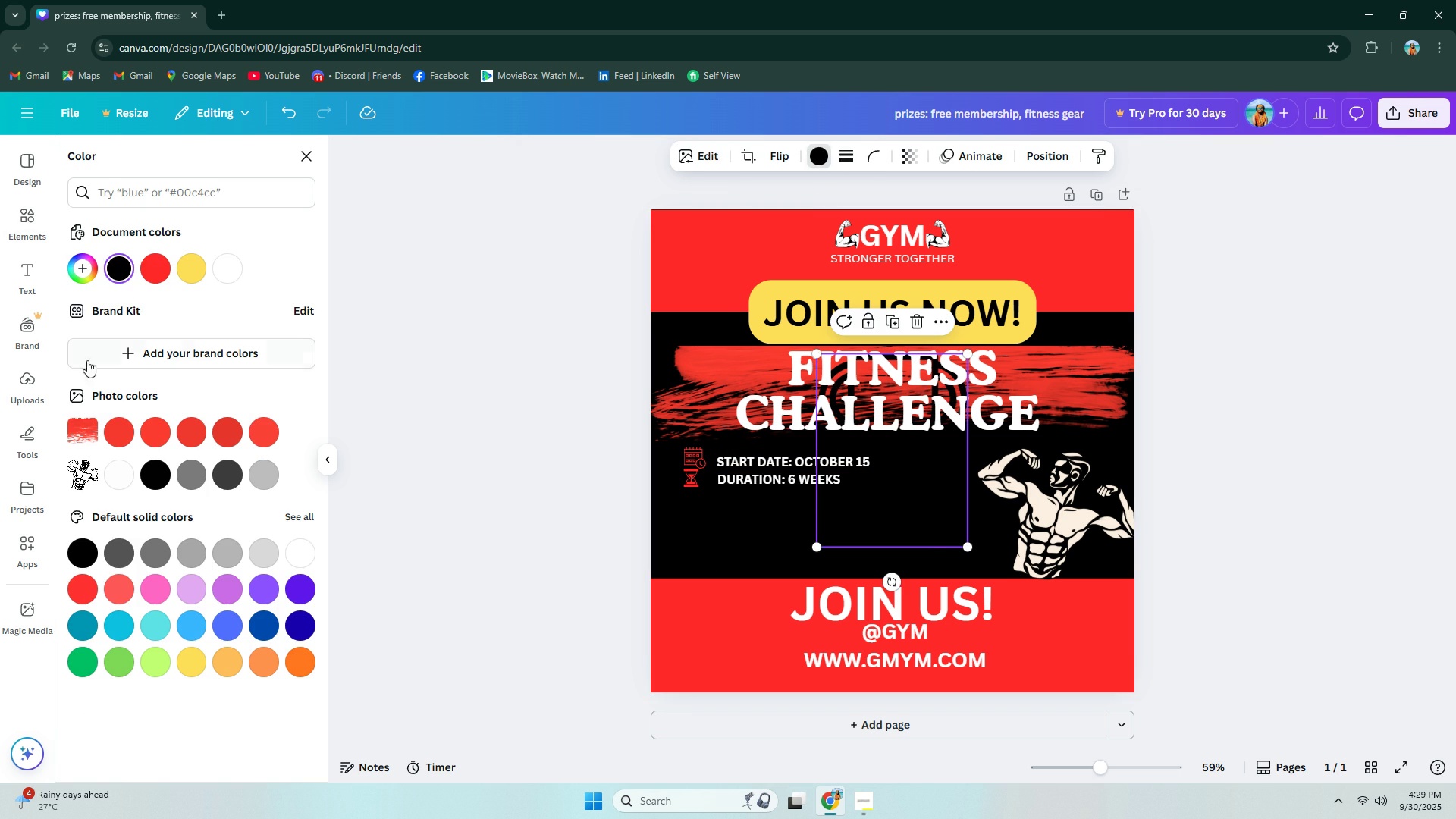 
left_click([155, 268])